 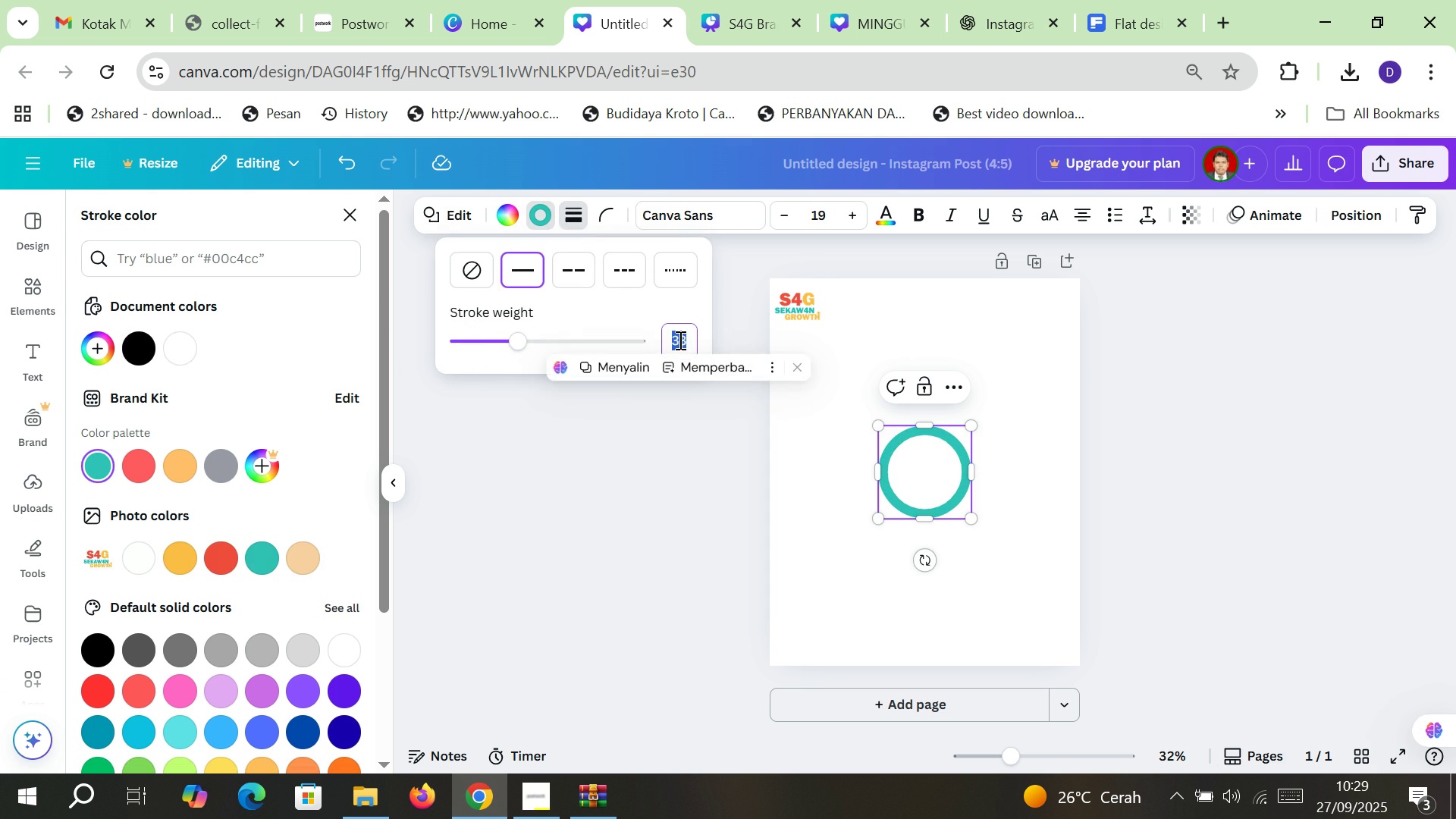 
type(30)
 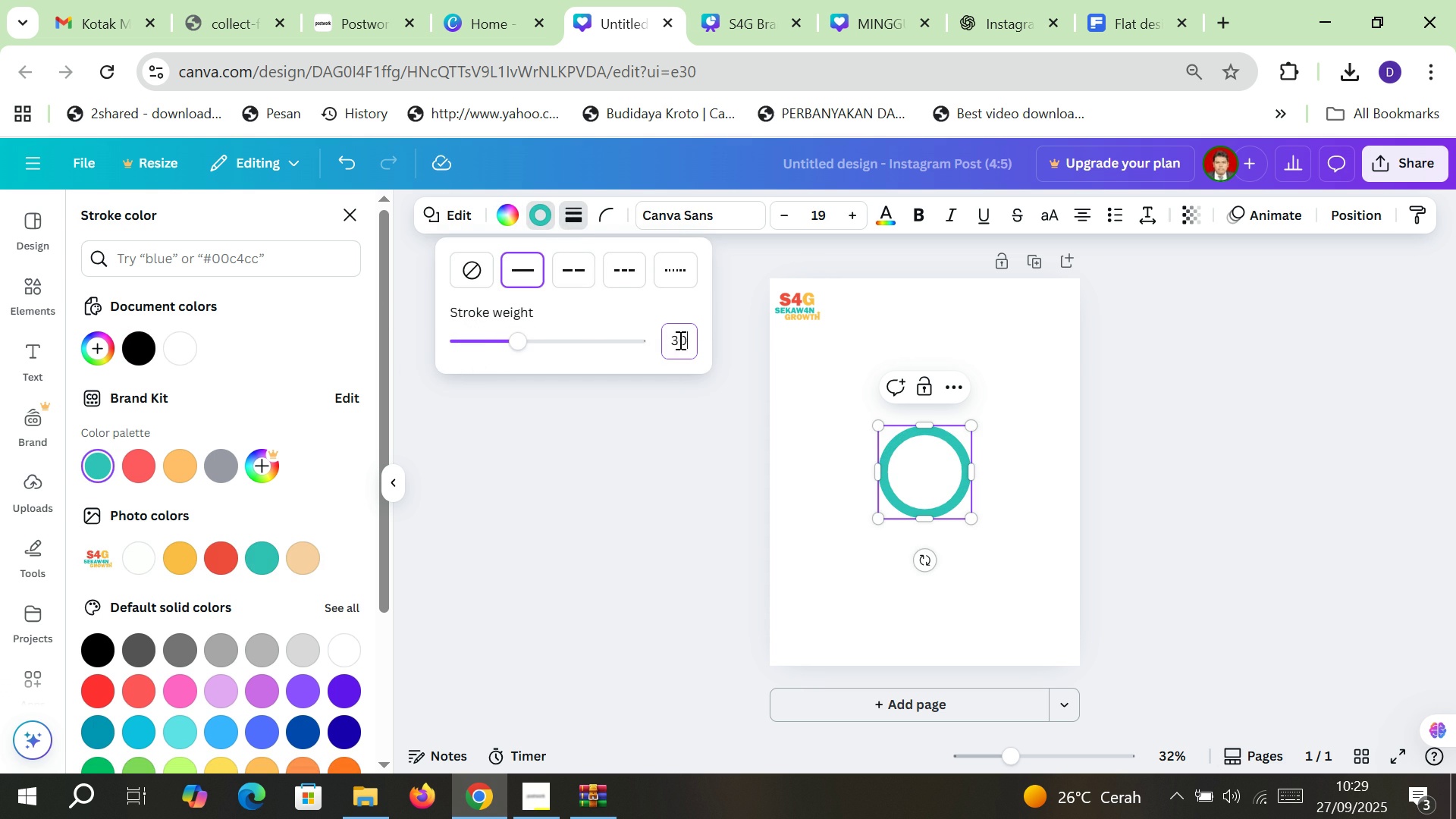 
key(Enter)
 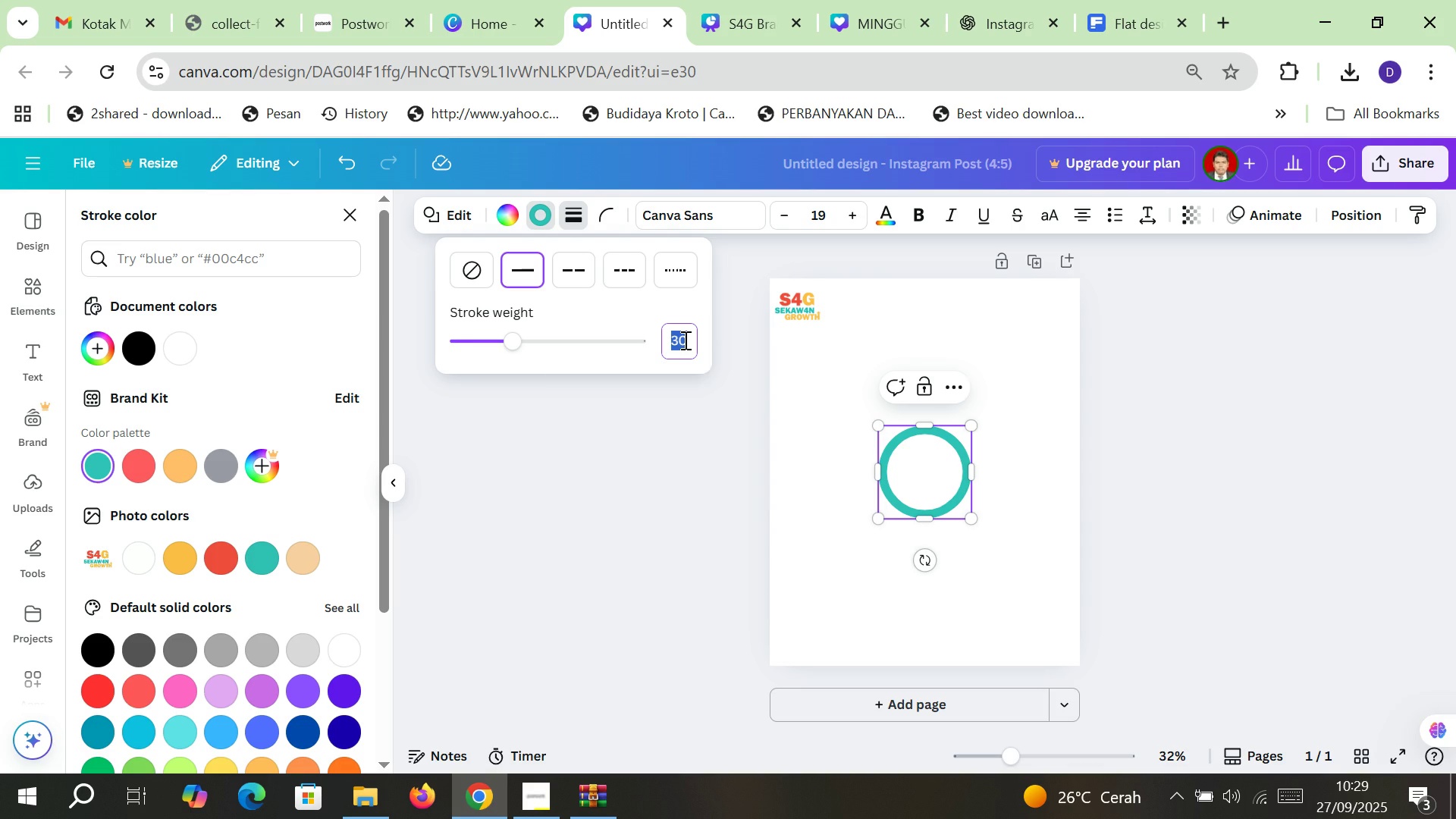 
left_click([684, 340])
 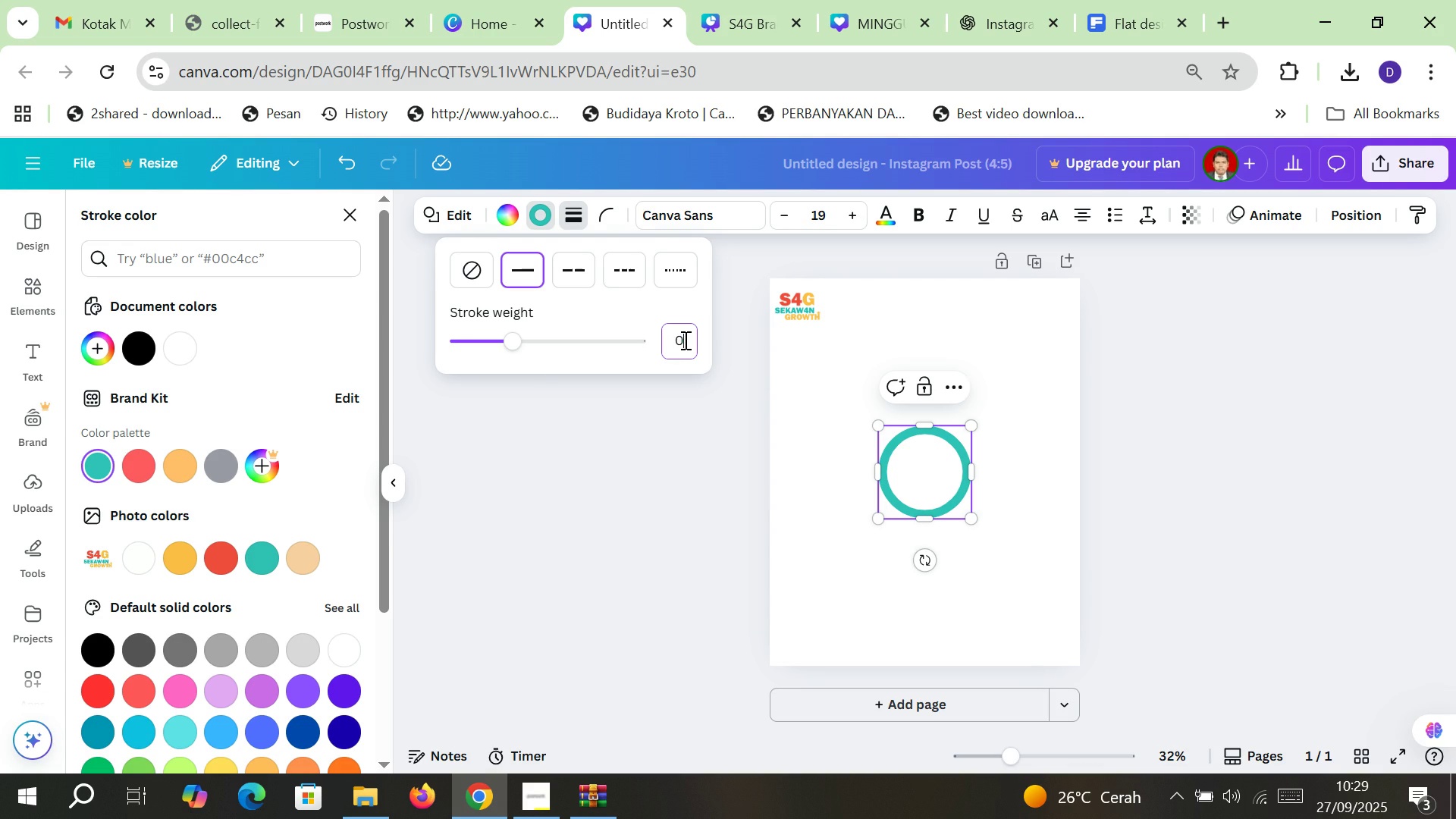 
type(02)
key(Backspace)
key(Backspace)
type(20)
 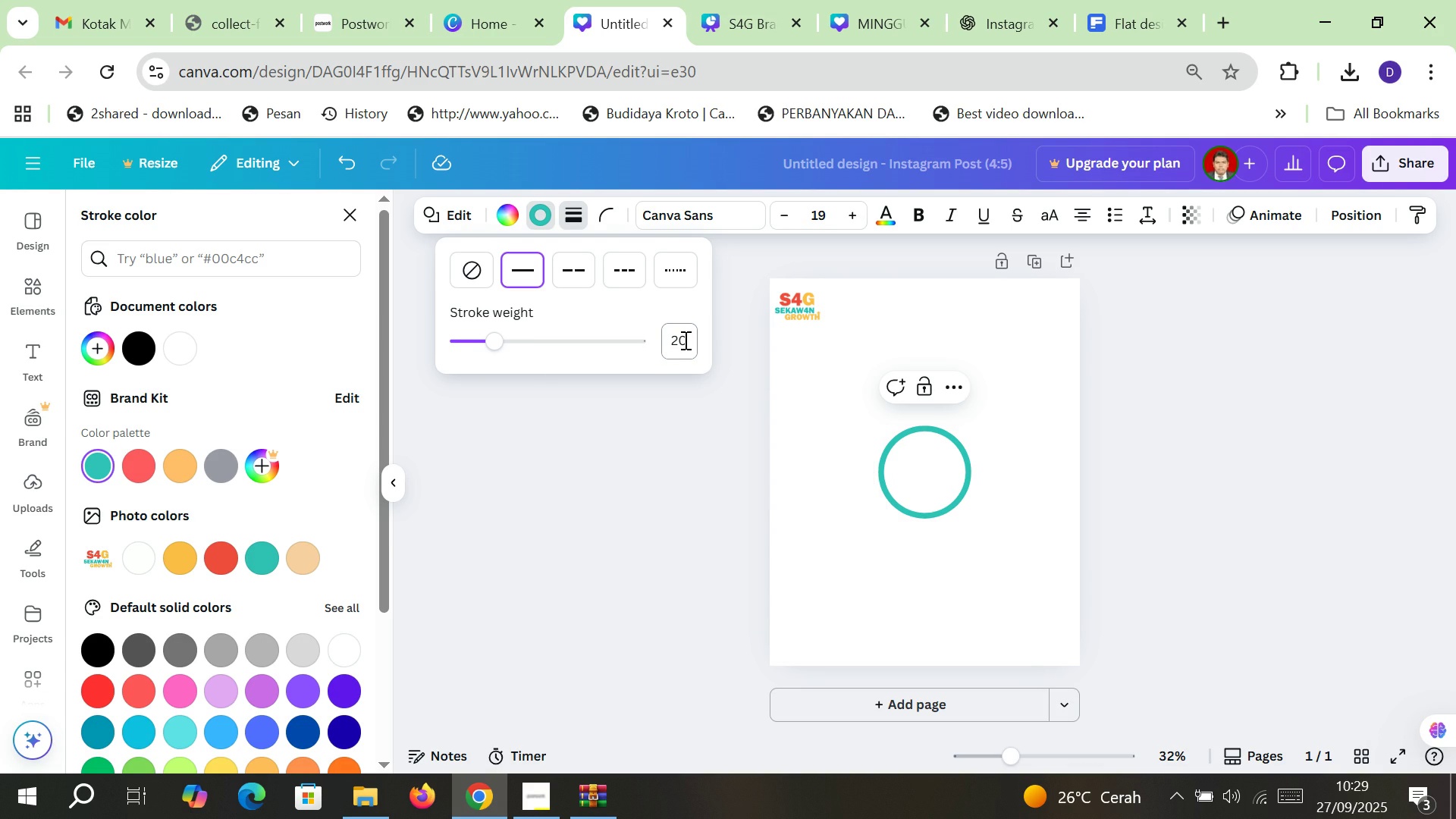 
key(Enter)
 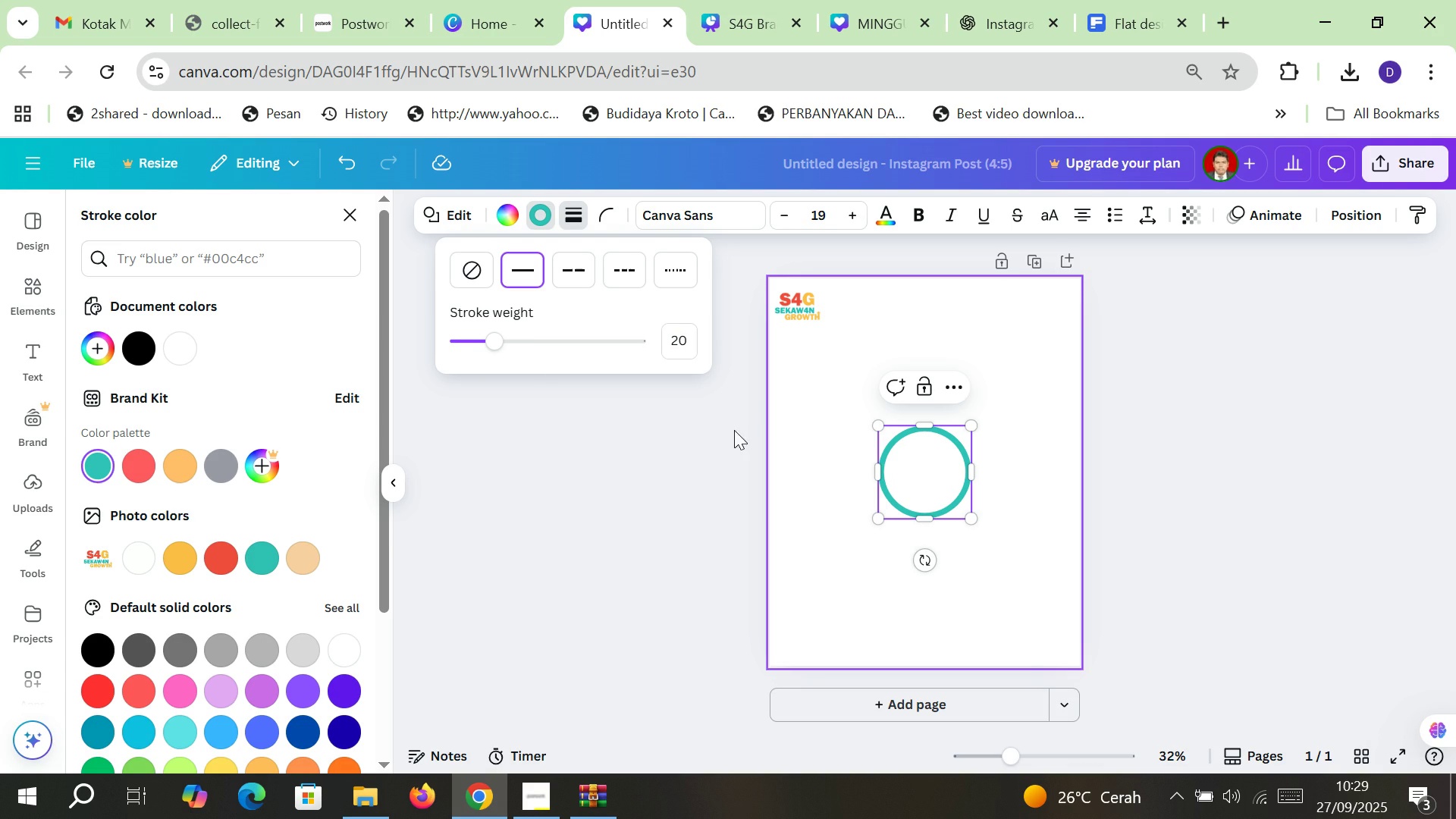 
left_click([705, 437])